 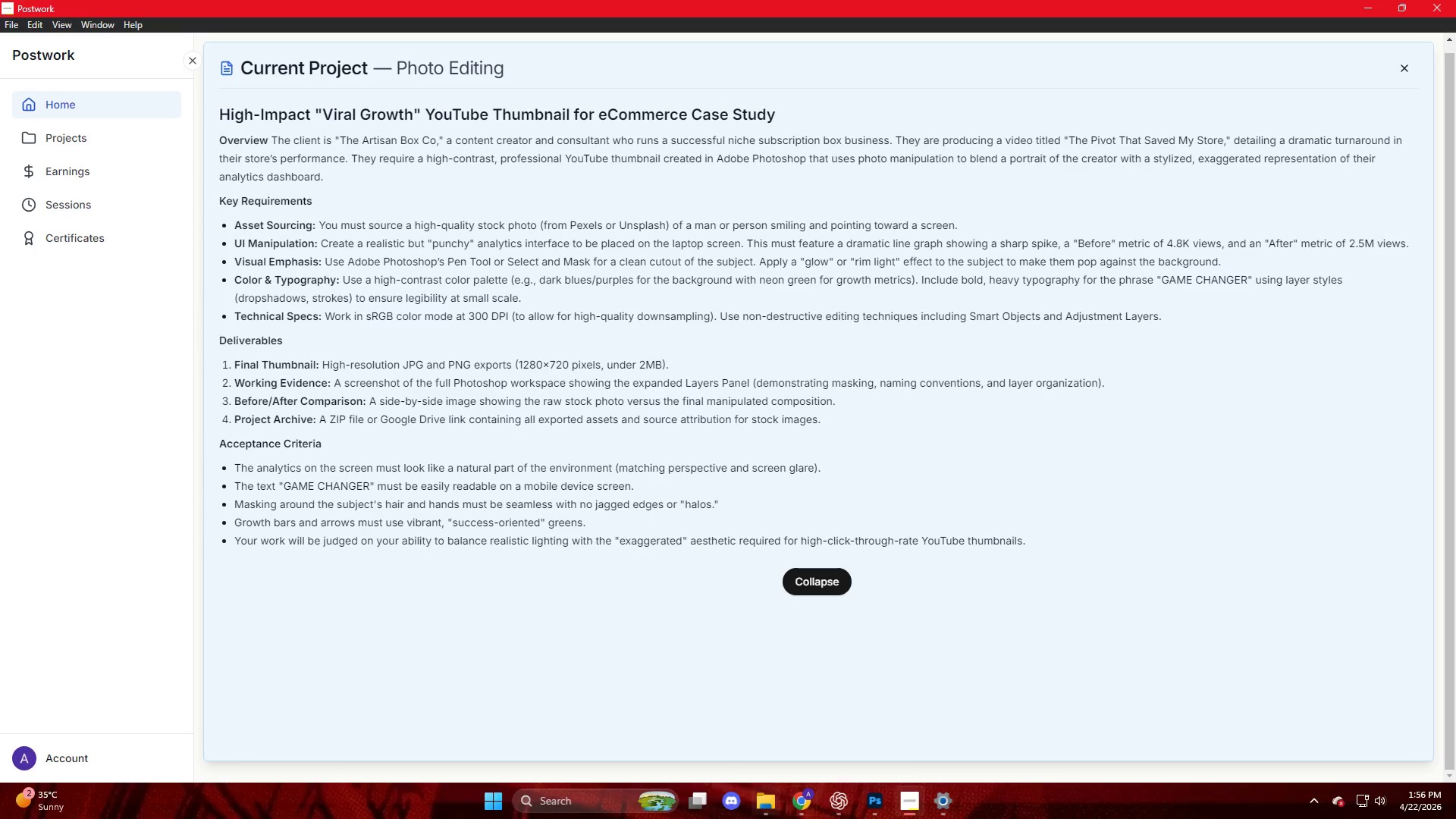 
left_click([20, 34])
 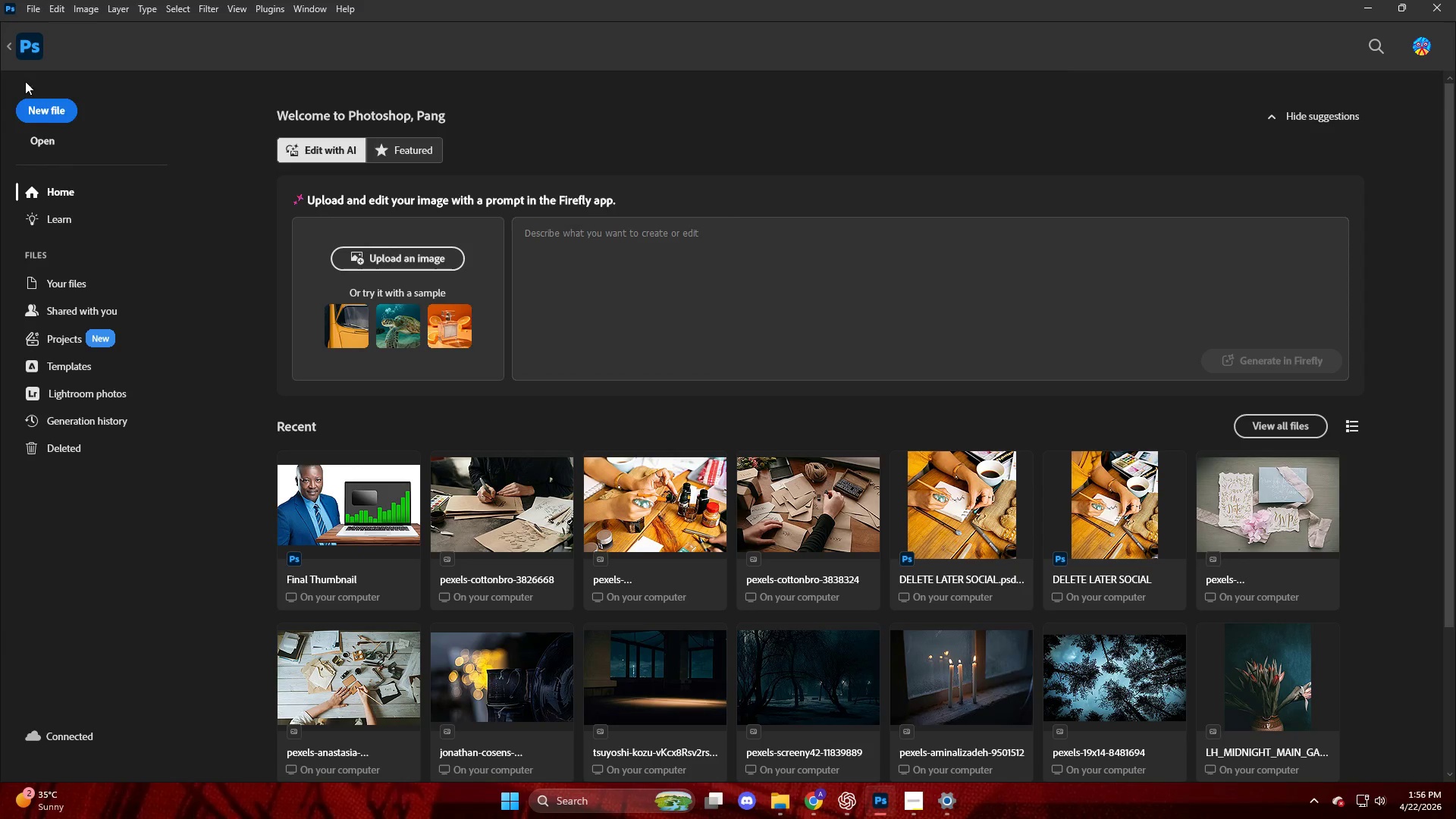 
left_click([42, 110])
 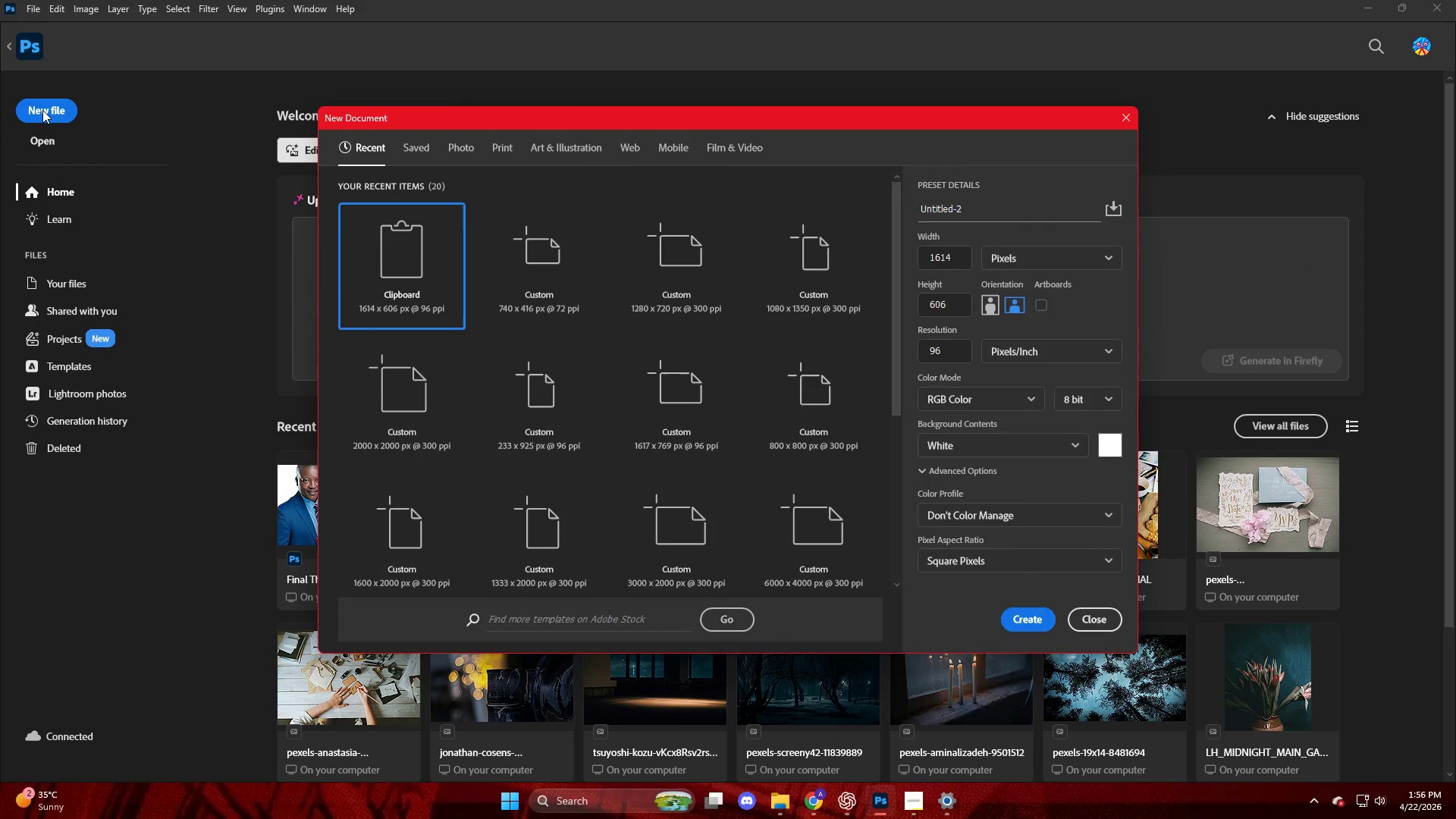 
key(NumpadEnter)
 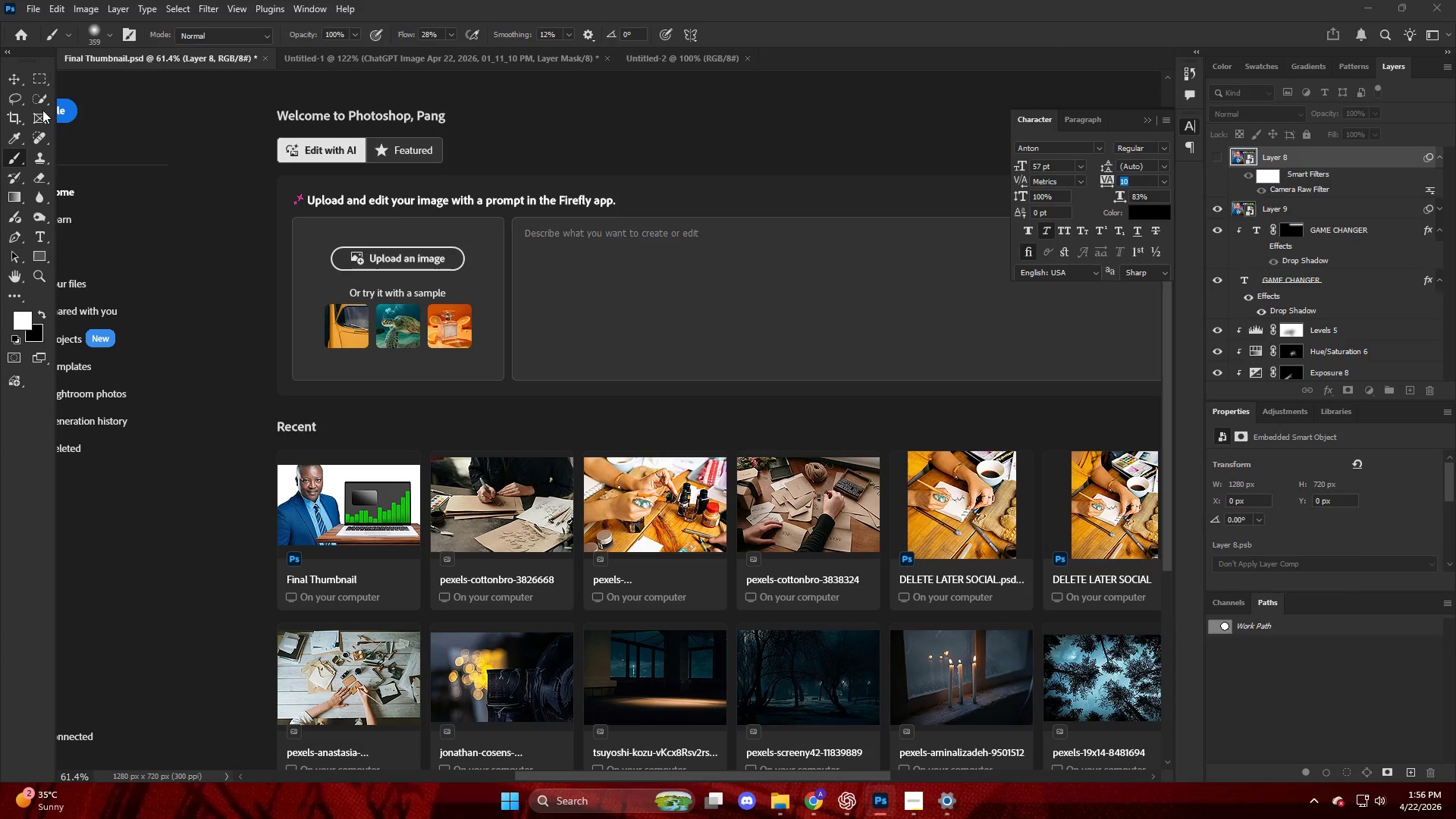 
key(Control+V)
 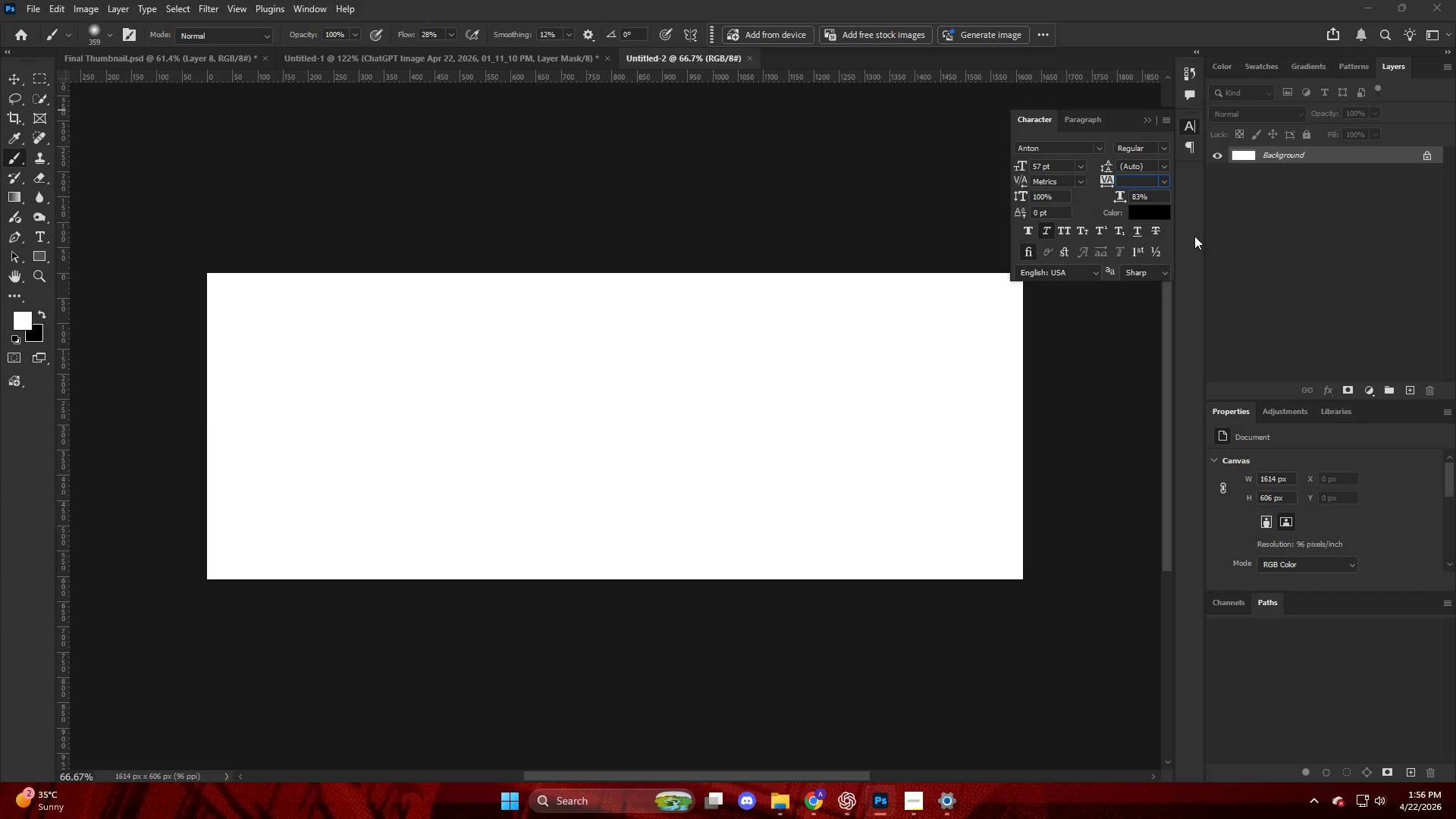 
left_click([1295, 160])
 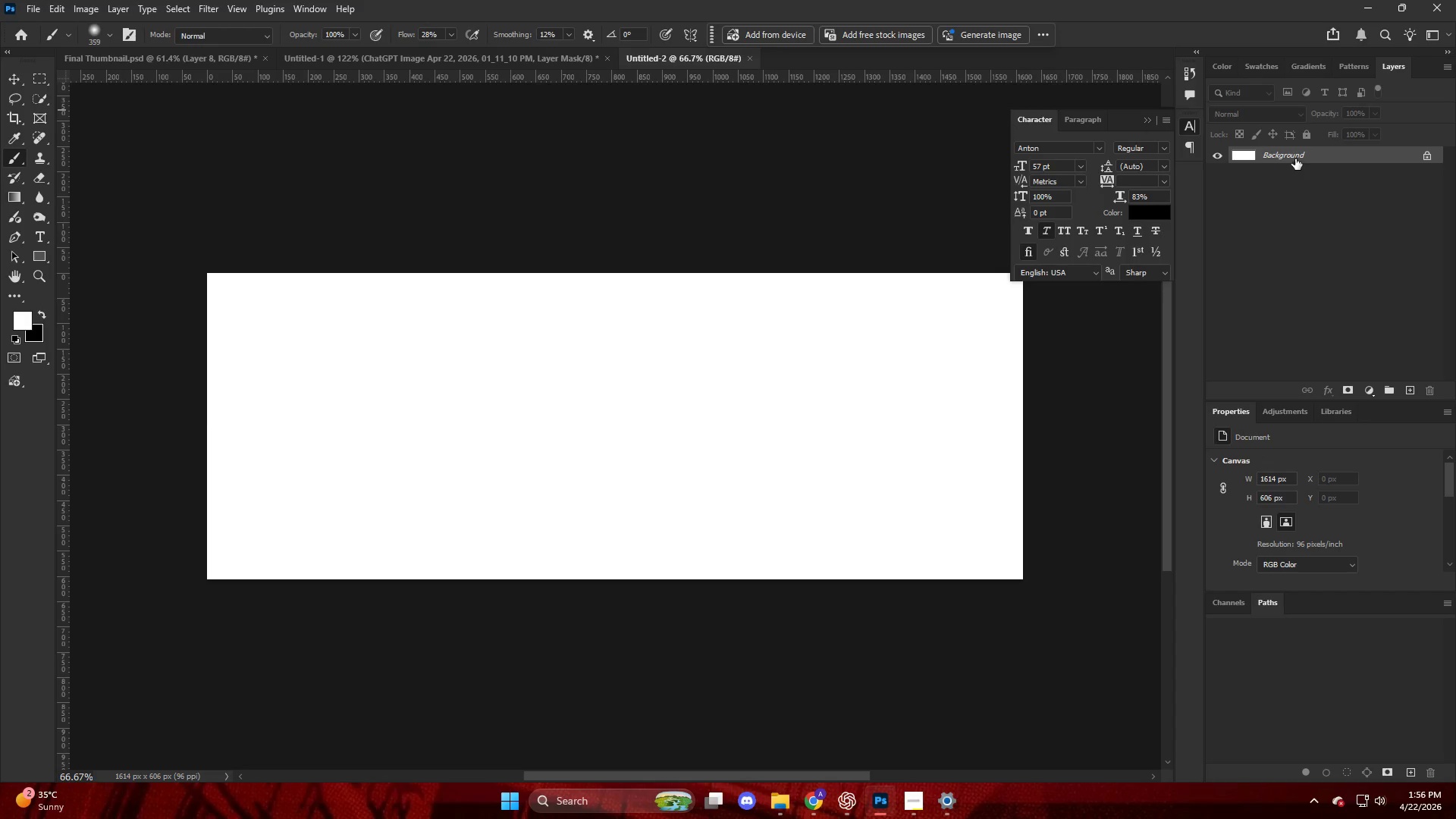 
key(Control+V)
 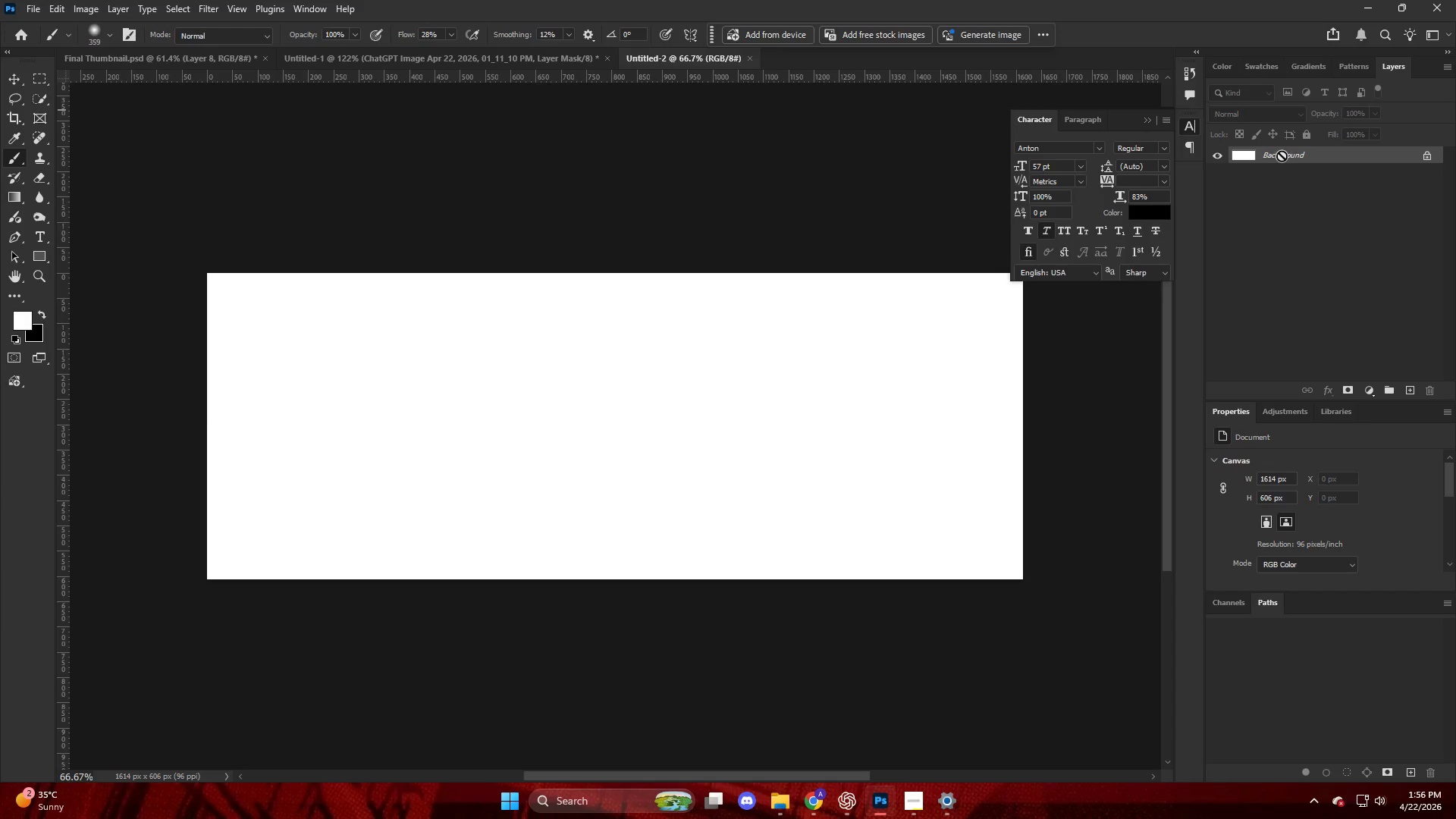 
left_click([1282, 155])
 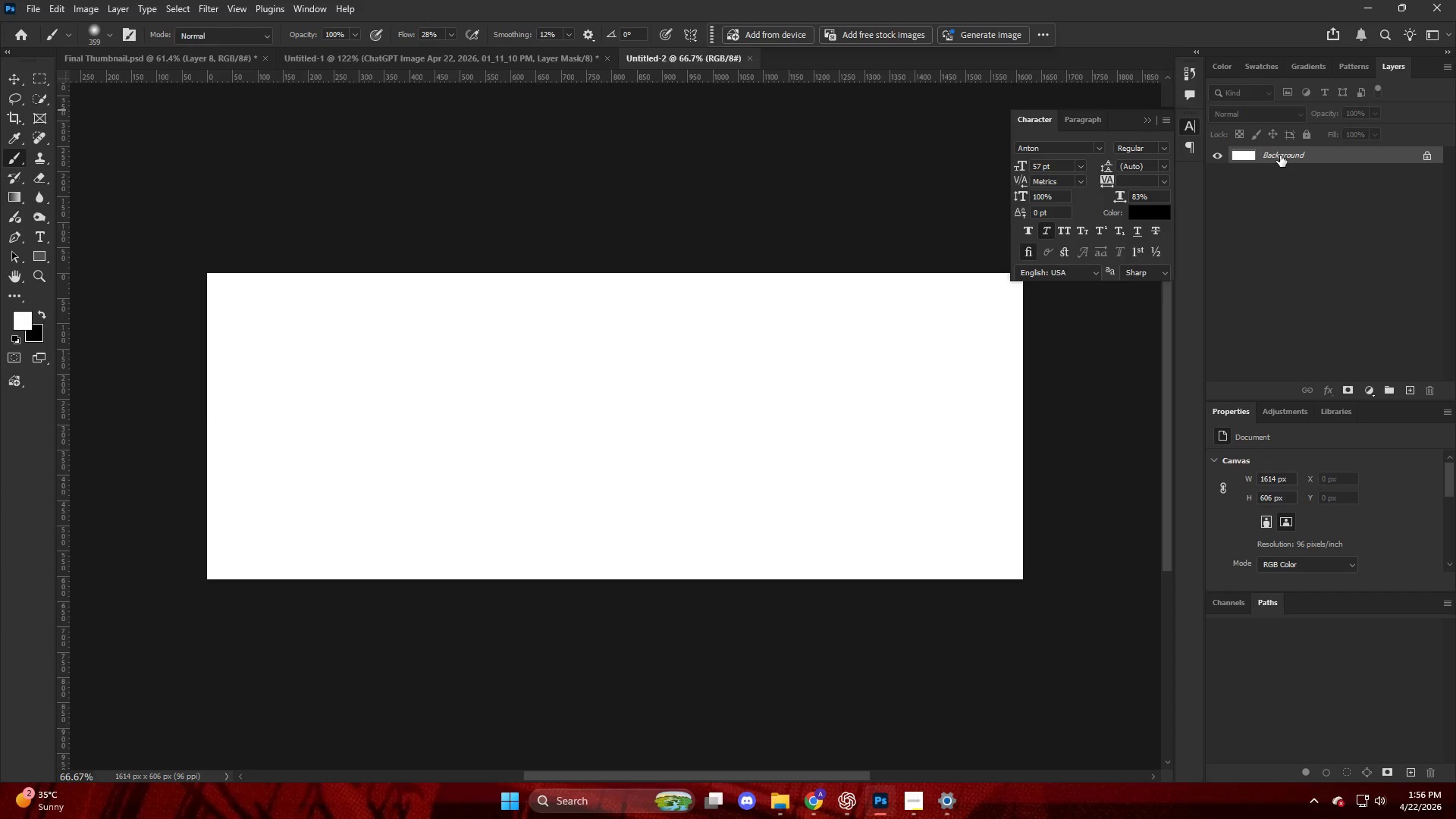 
key(Control+V)